 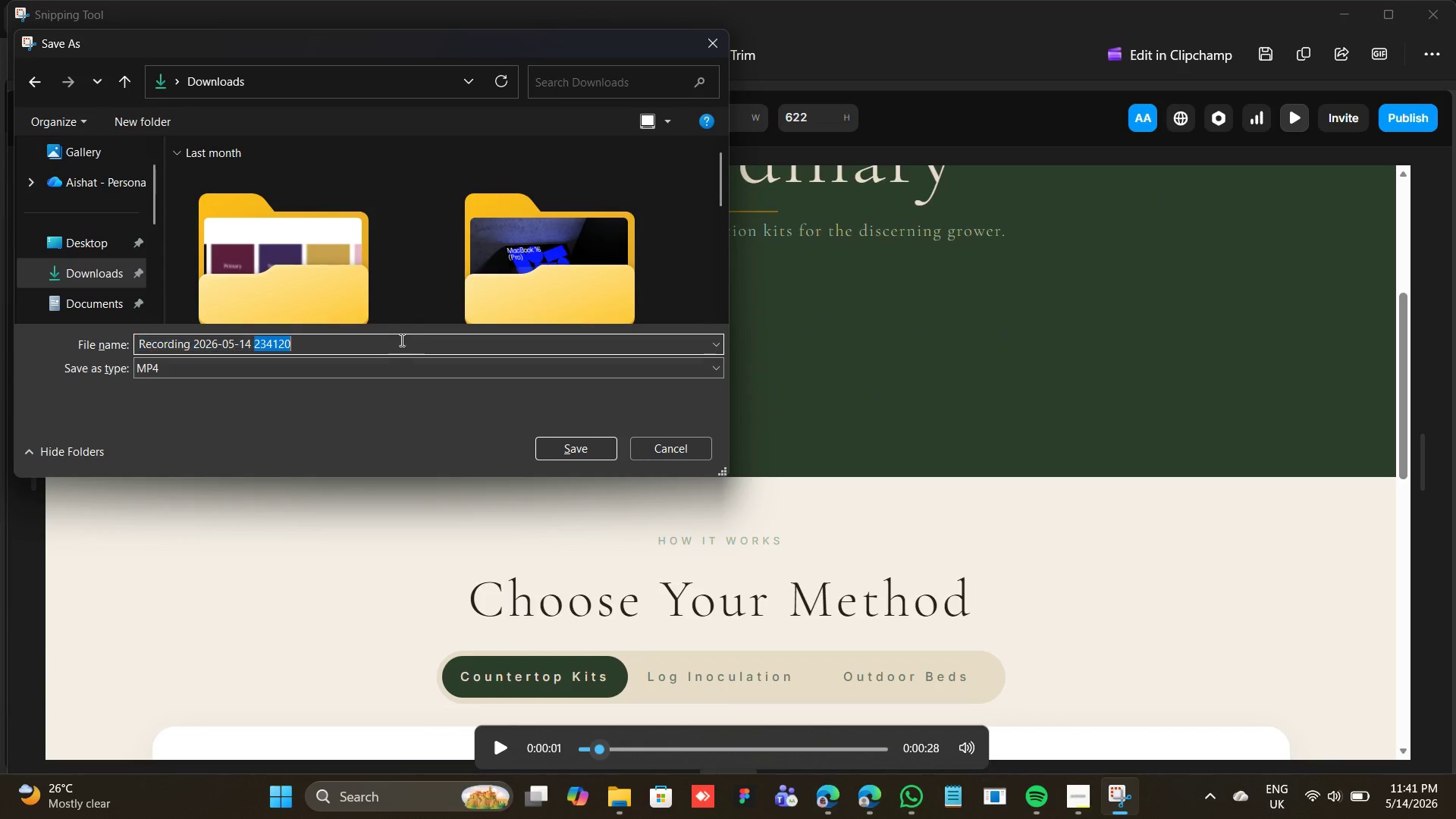 
triple_click([400, 340])
 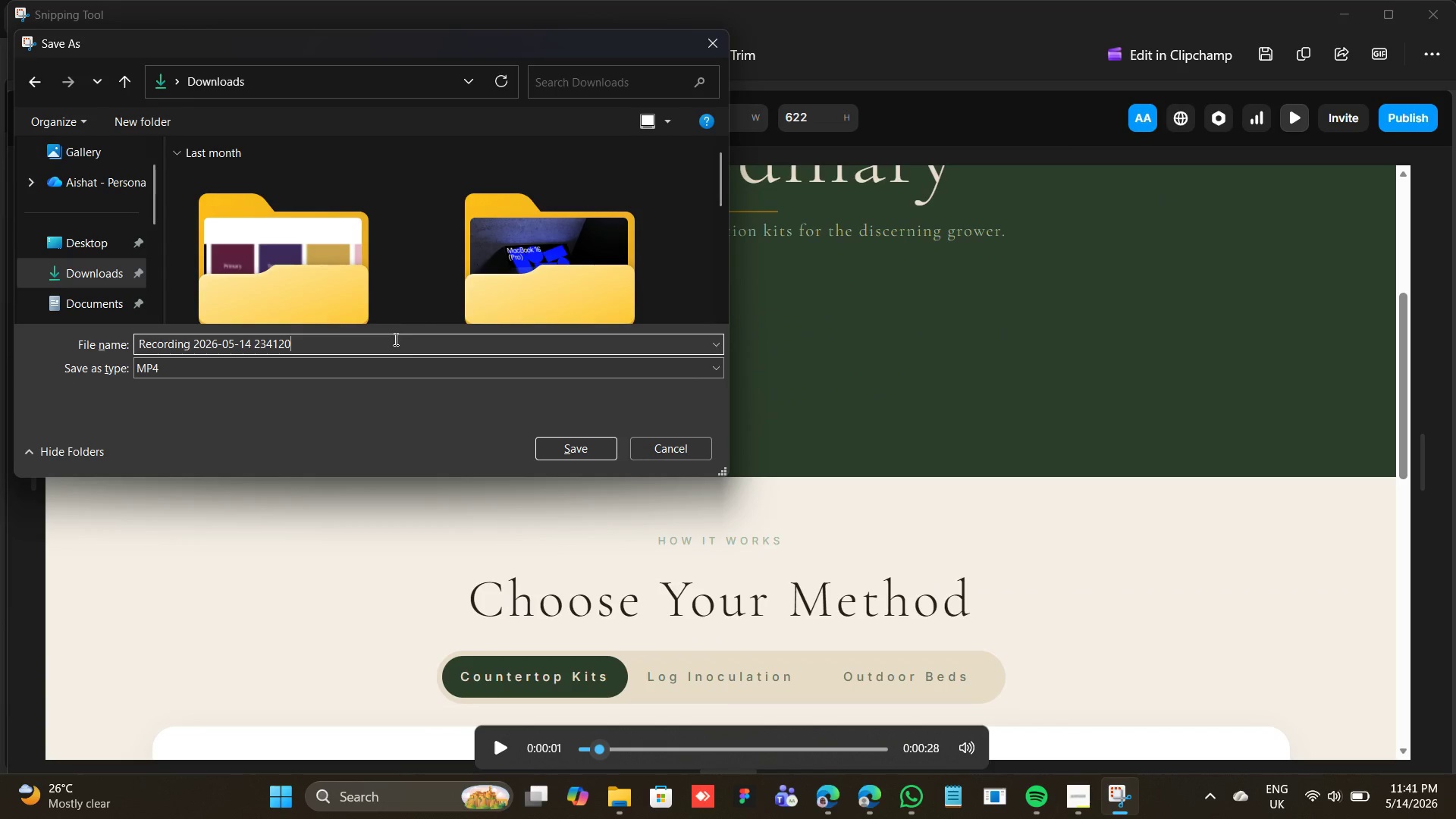 
key(Control+A)
 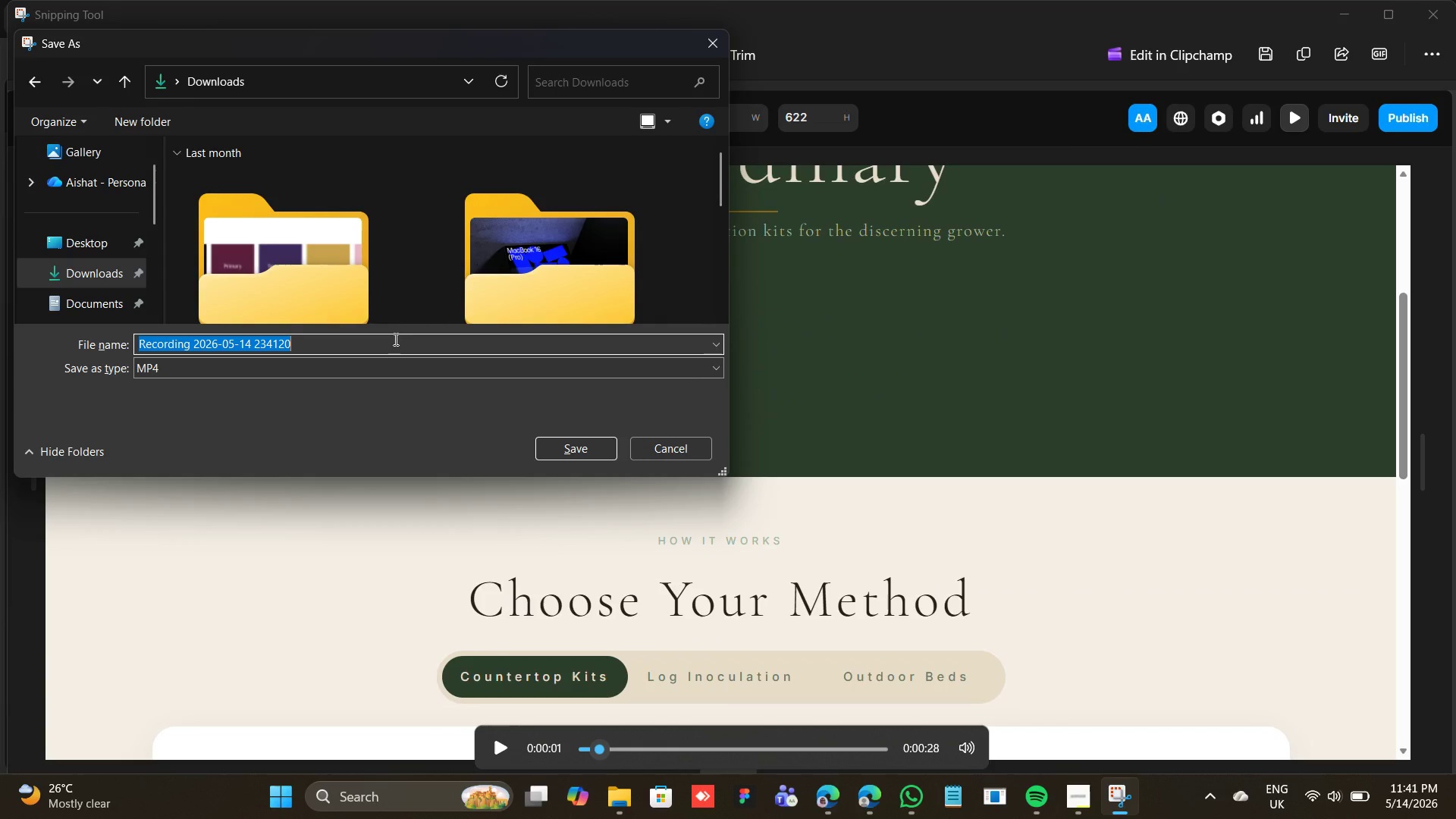 
key(Shift+I)
 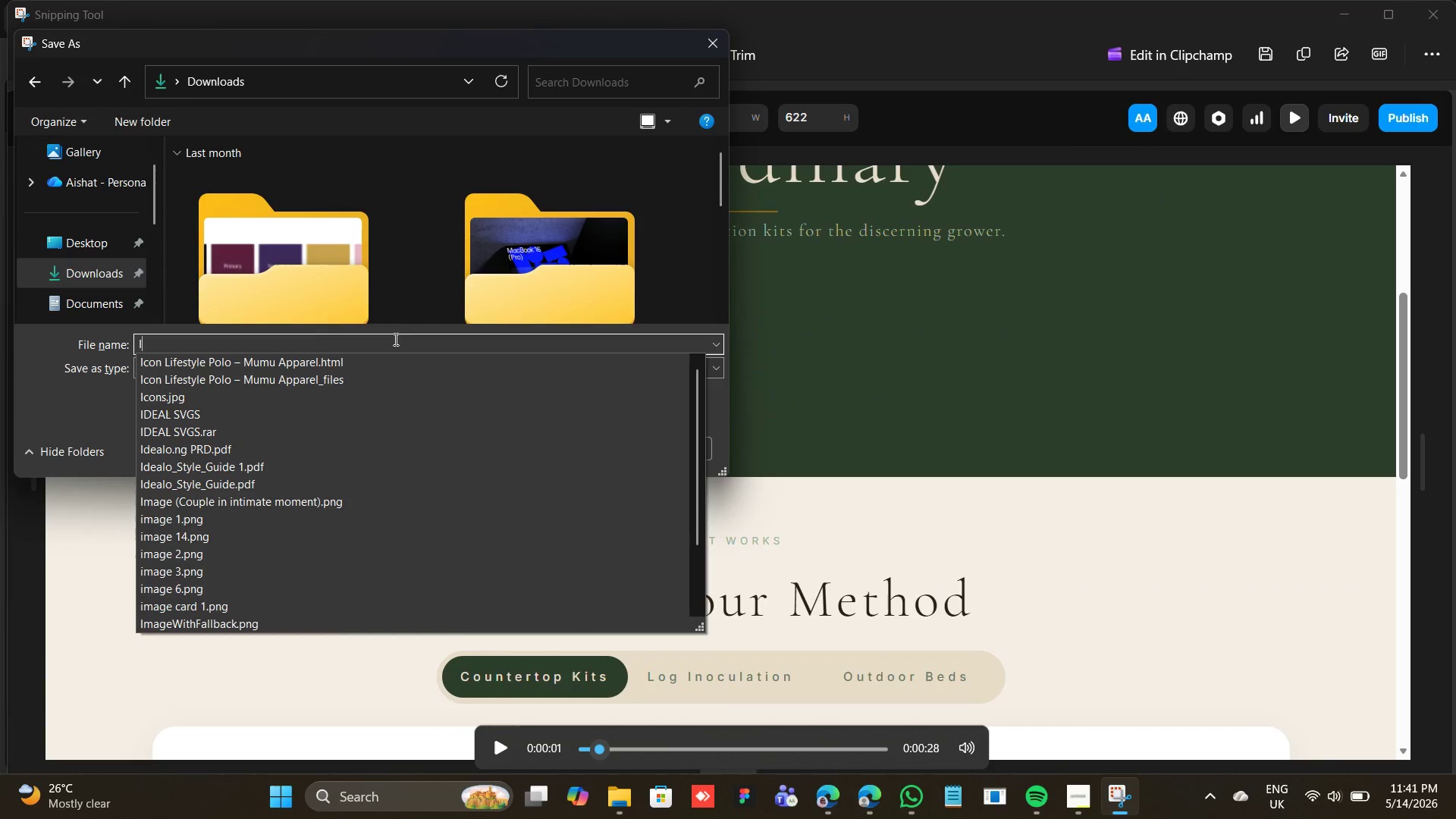 
key(Control+V)
 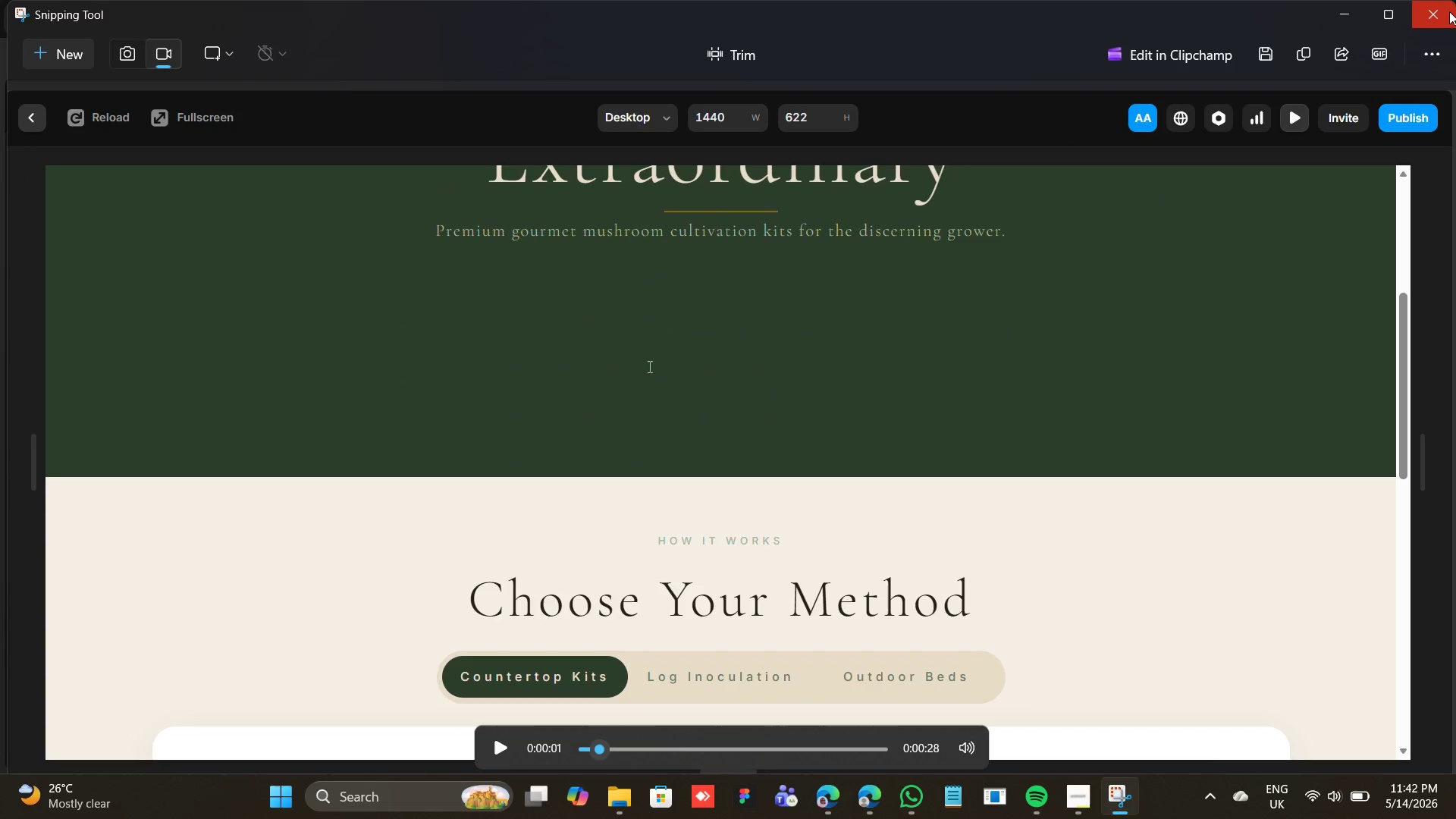 
left_click([1437, 11])
 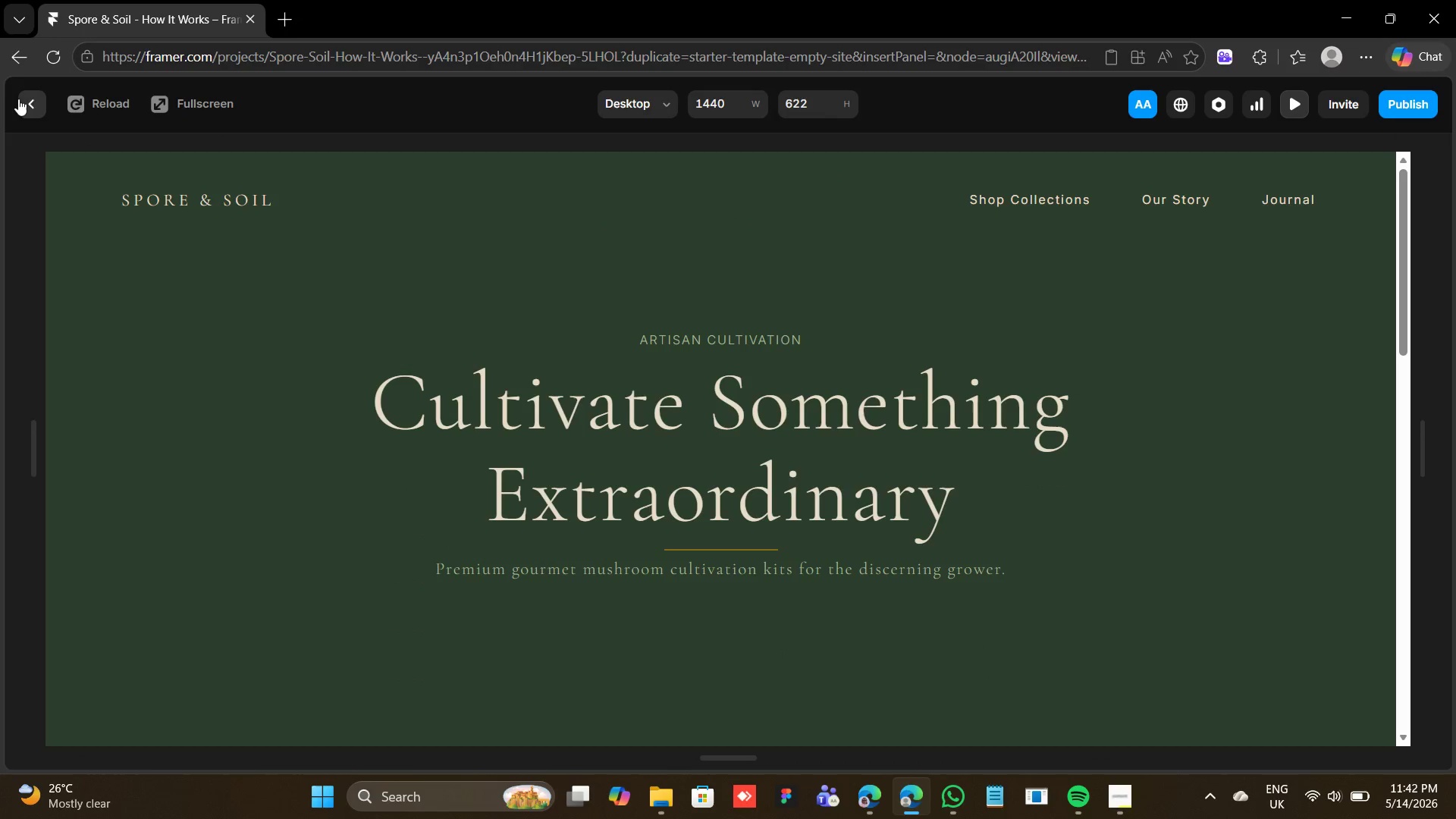 
left_click([27, 101])